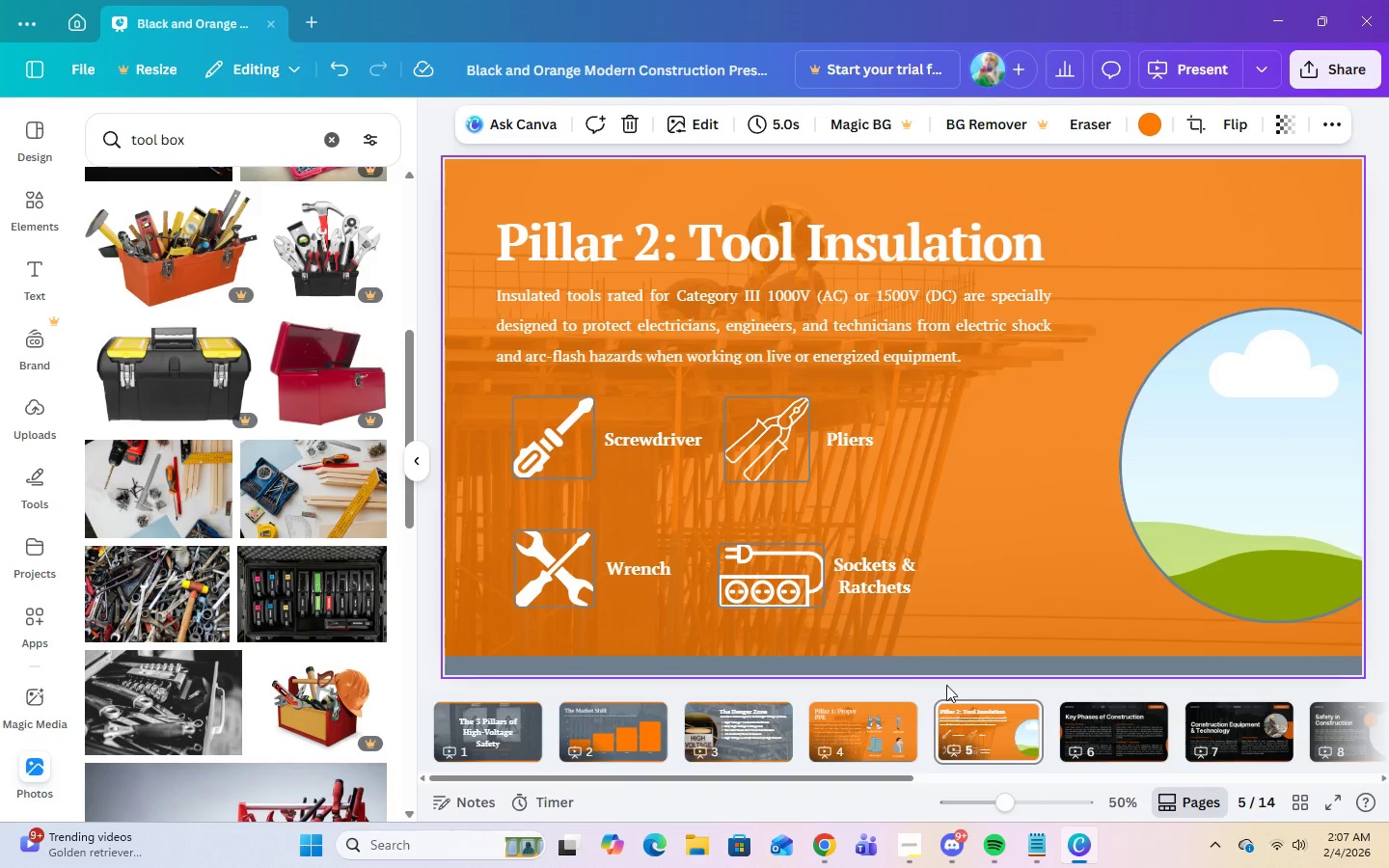 
left_click([767, 725])
 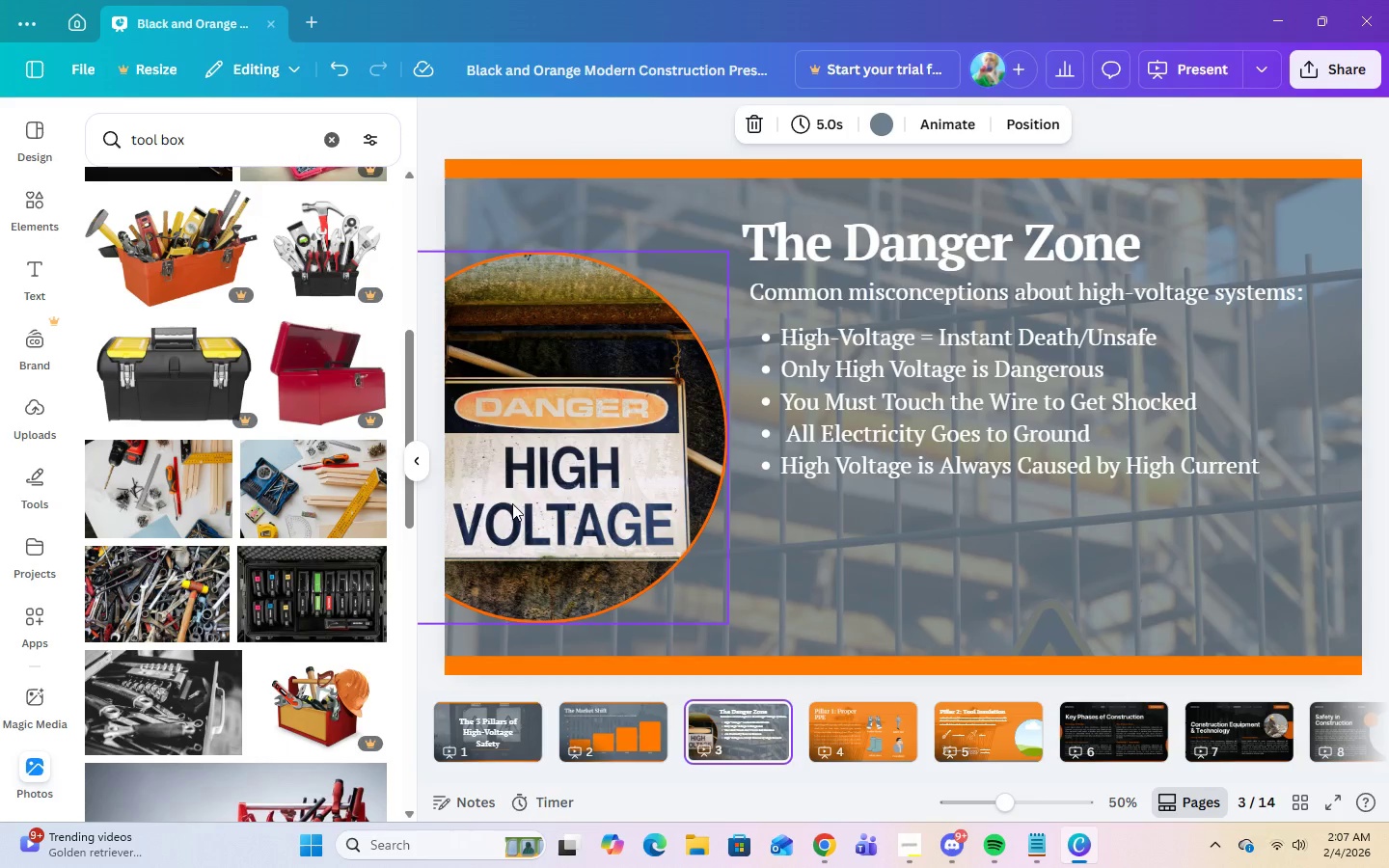 
left_click([539, 508])
 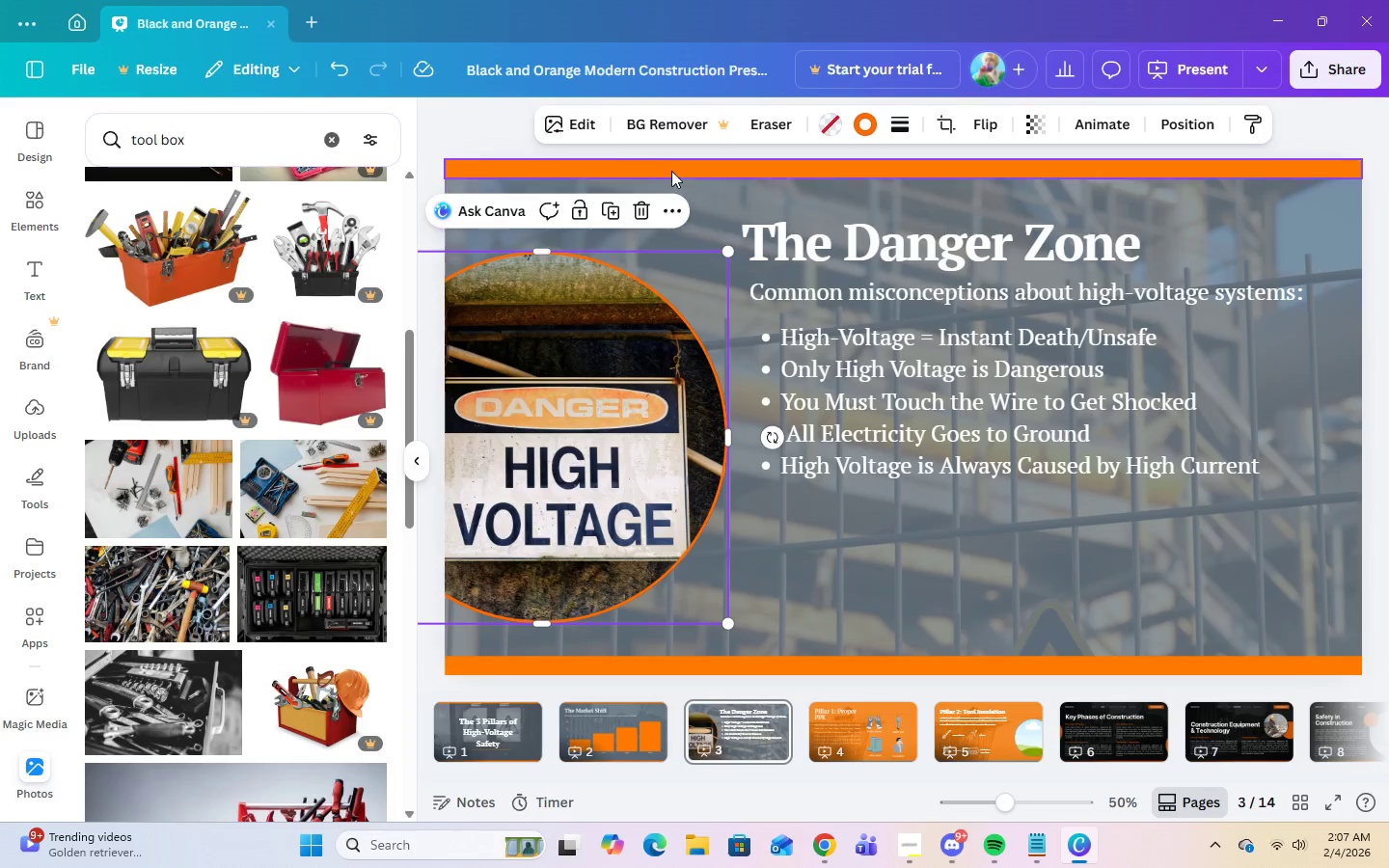 
left_click([593, 117])
 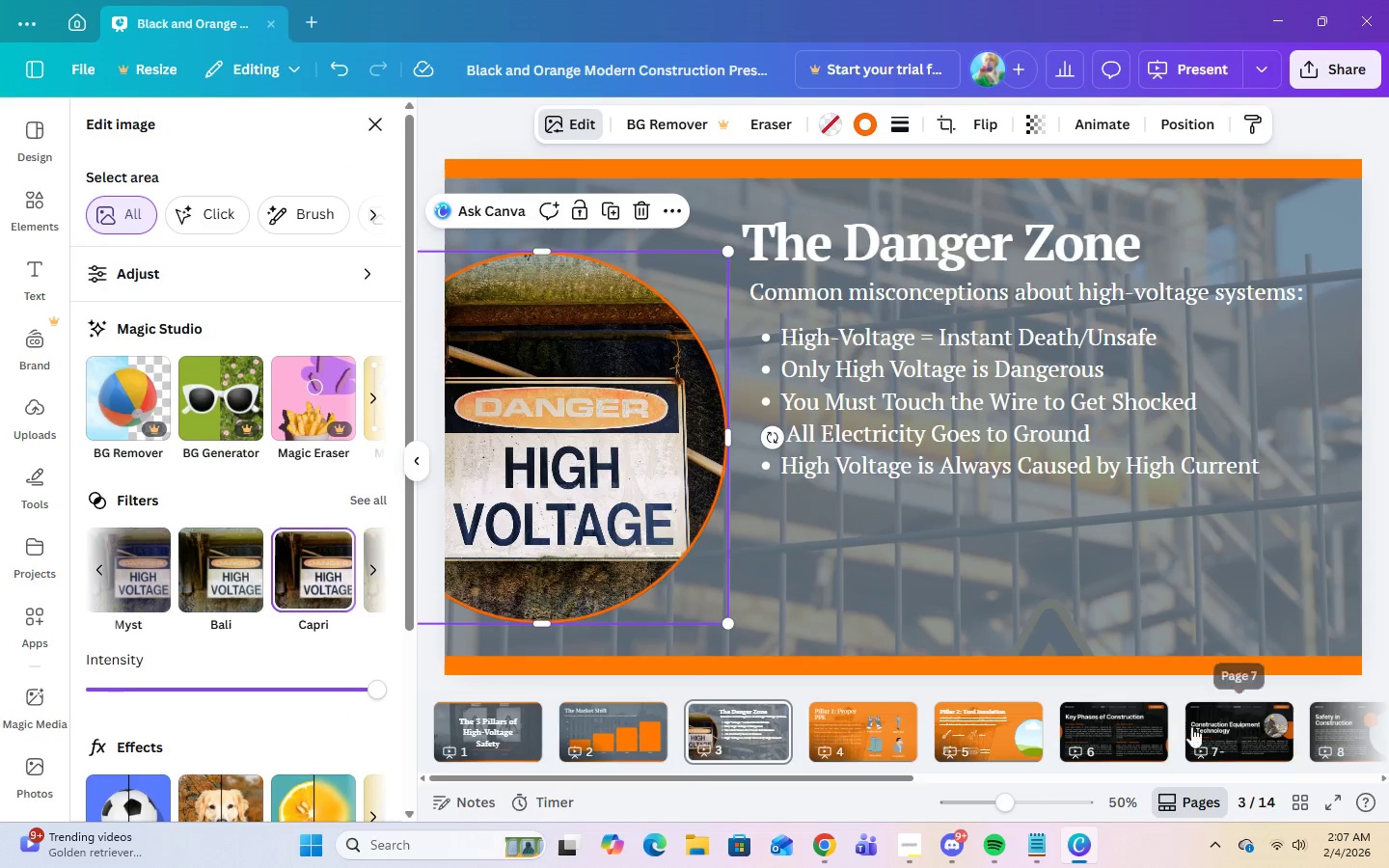 
left_click([1013, 735])
 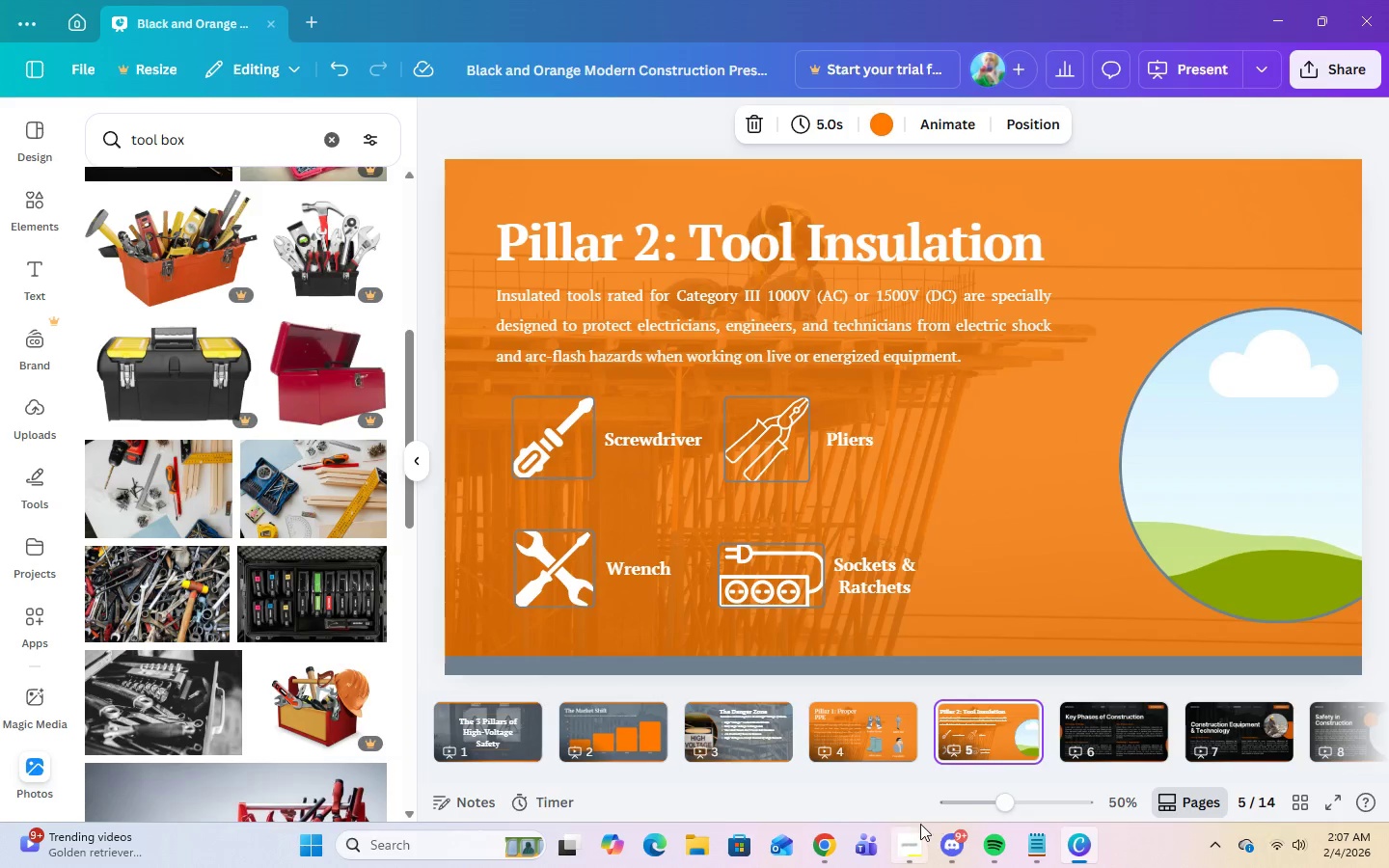 
left_click([920, 839])